 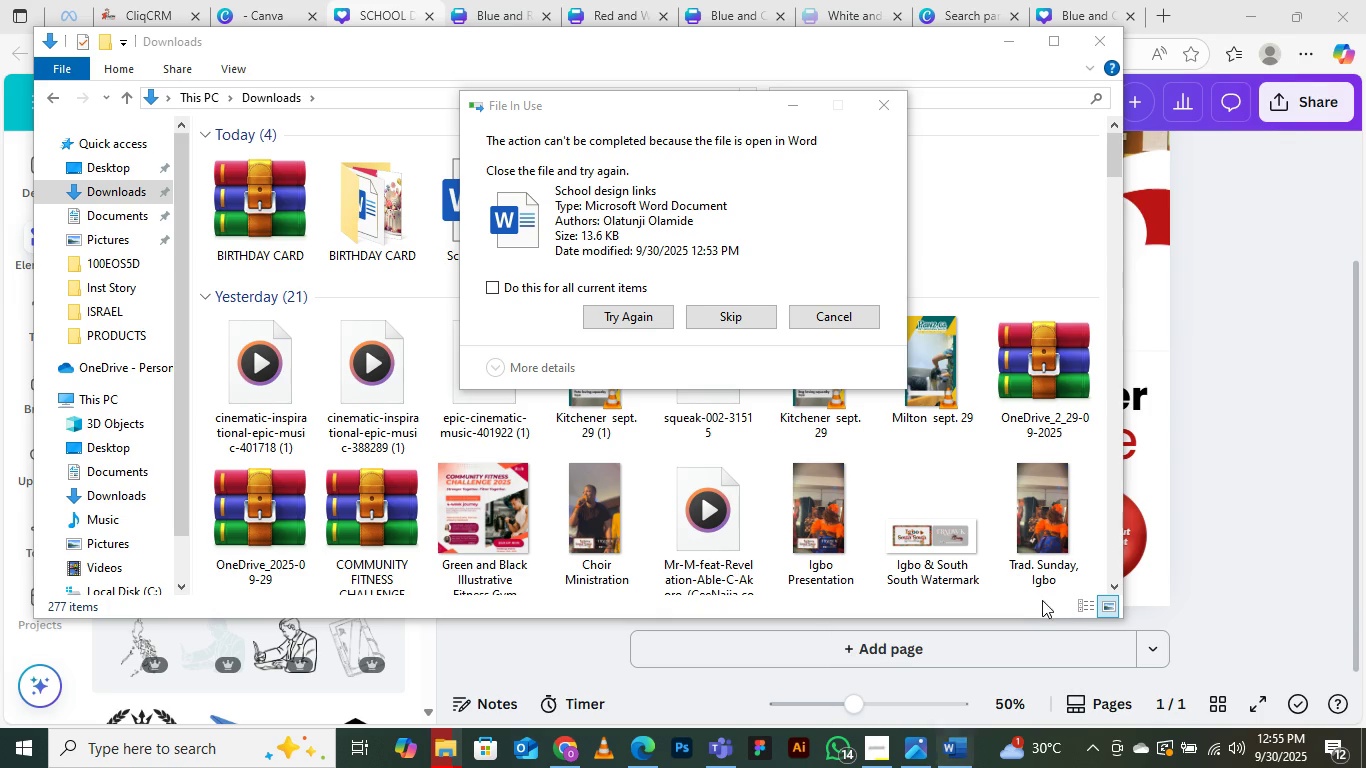 
left_click([725, 311])
 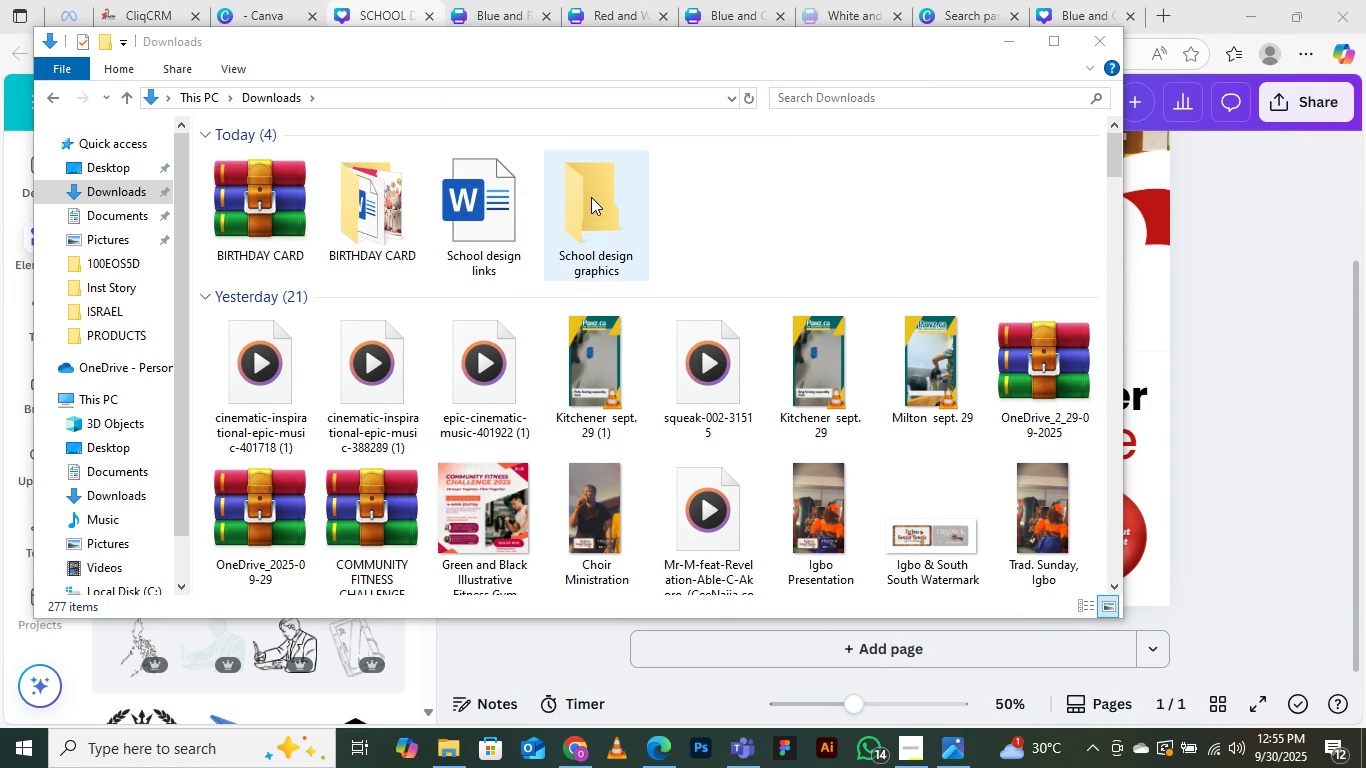 
wait(5.65)
 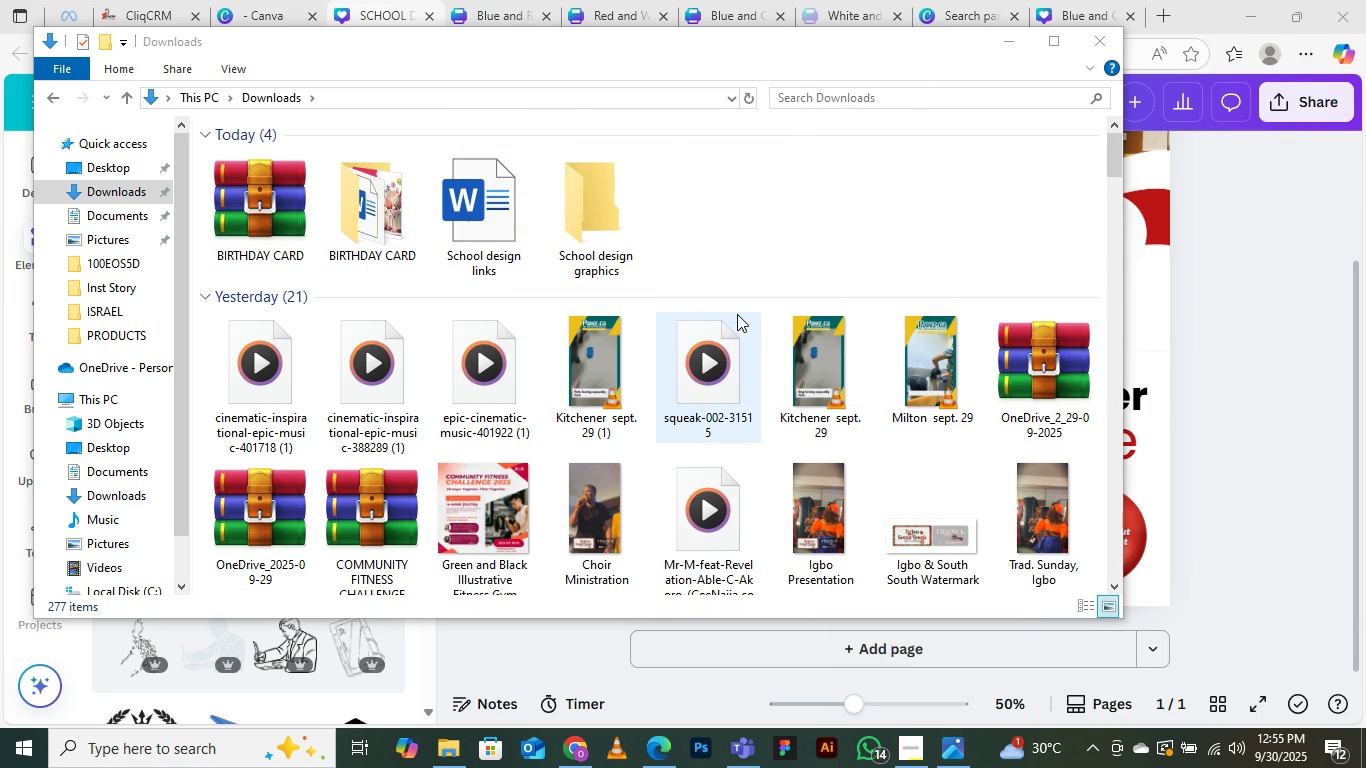 
double_click([604, 196])
 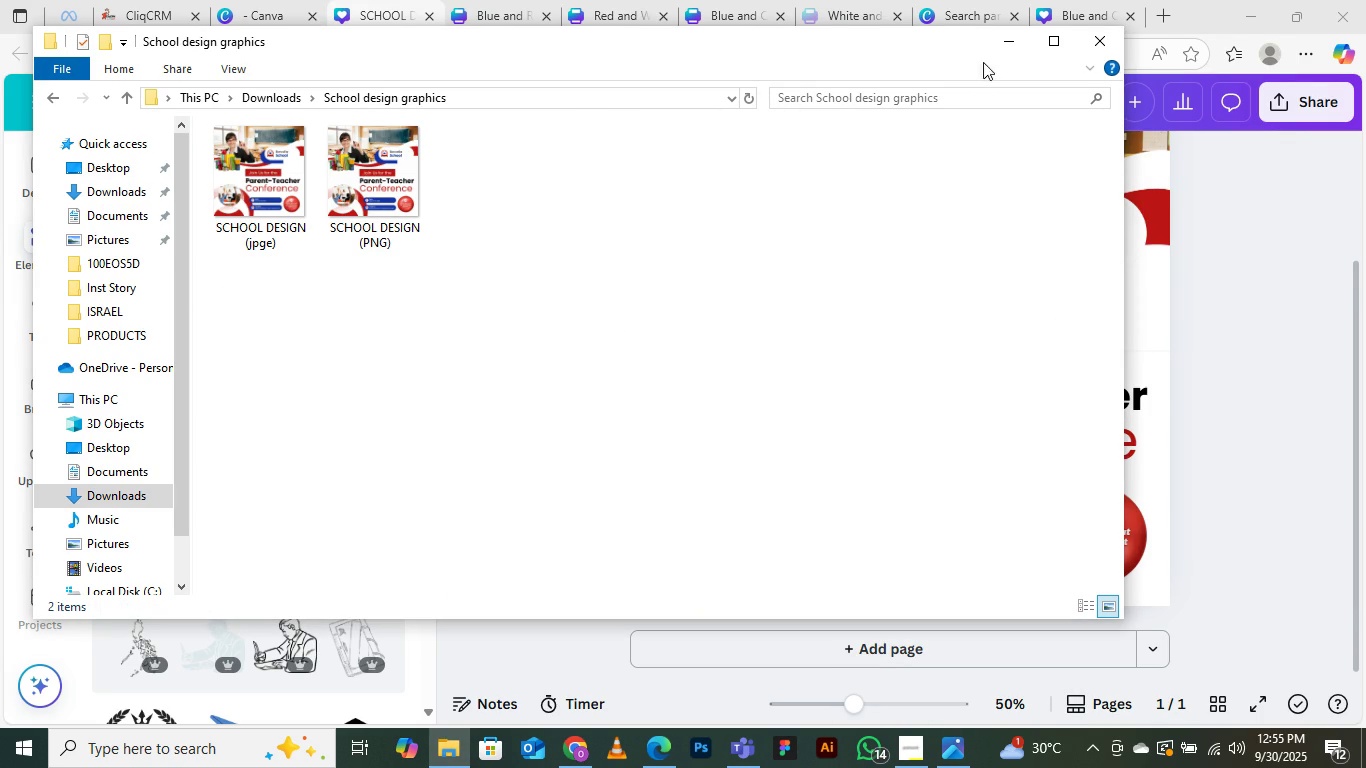 
left_click([1001, 47])
 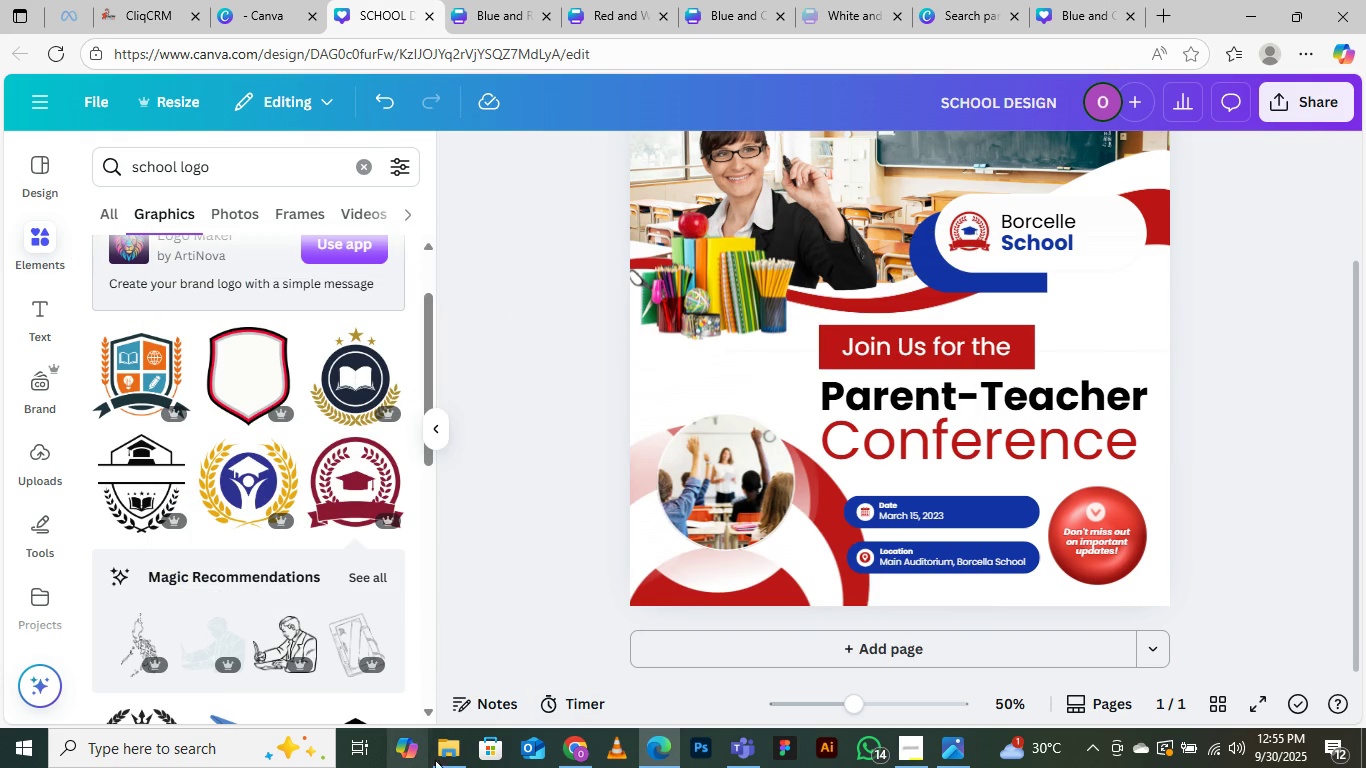 
left_click([458, 751])
 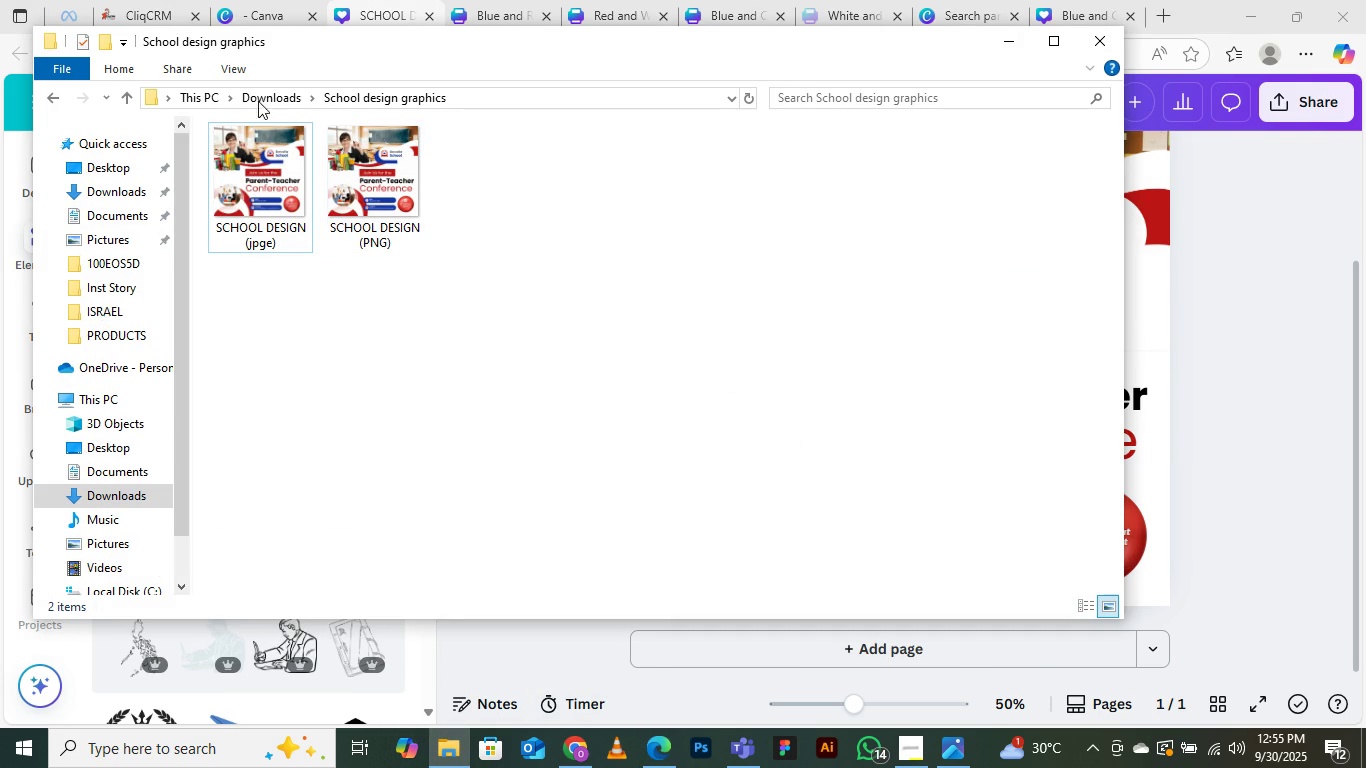 
left_click([274, 95])
 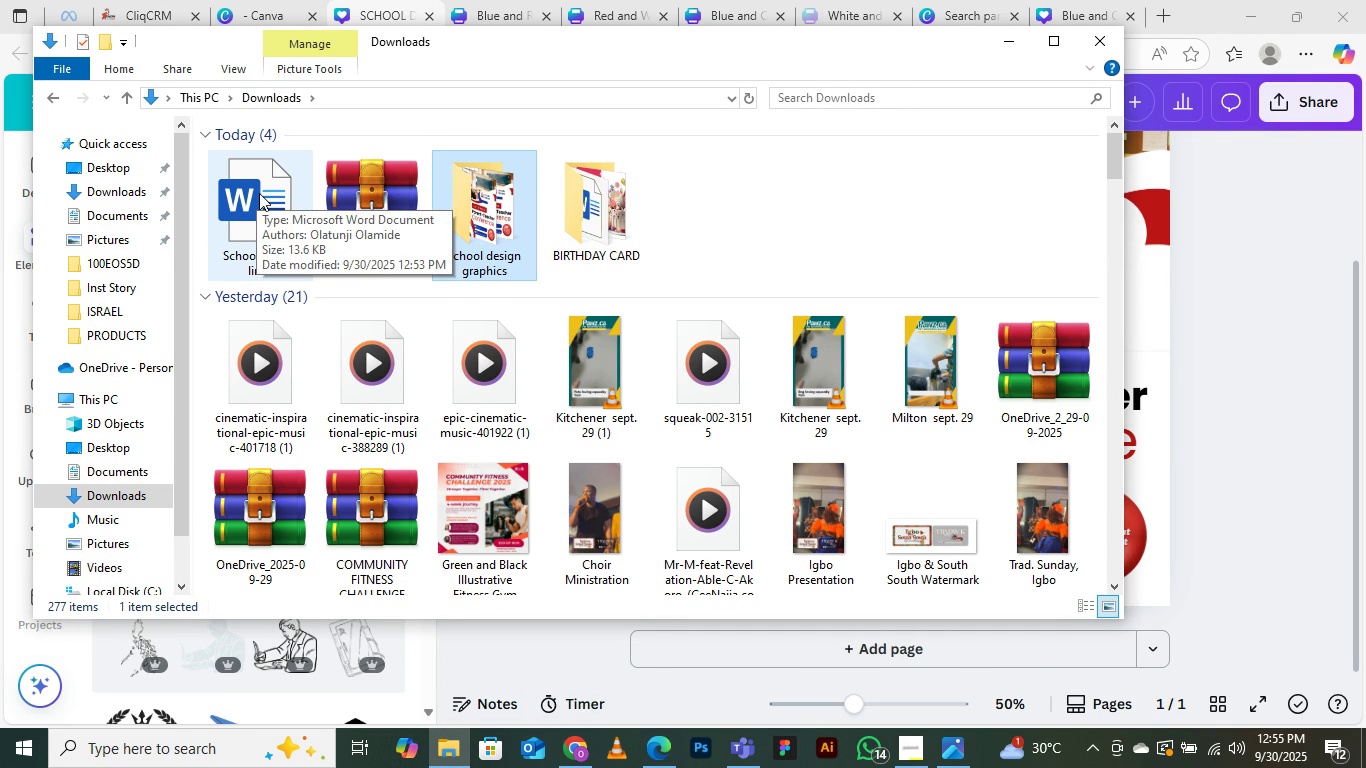 
wait(5.02)
 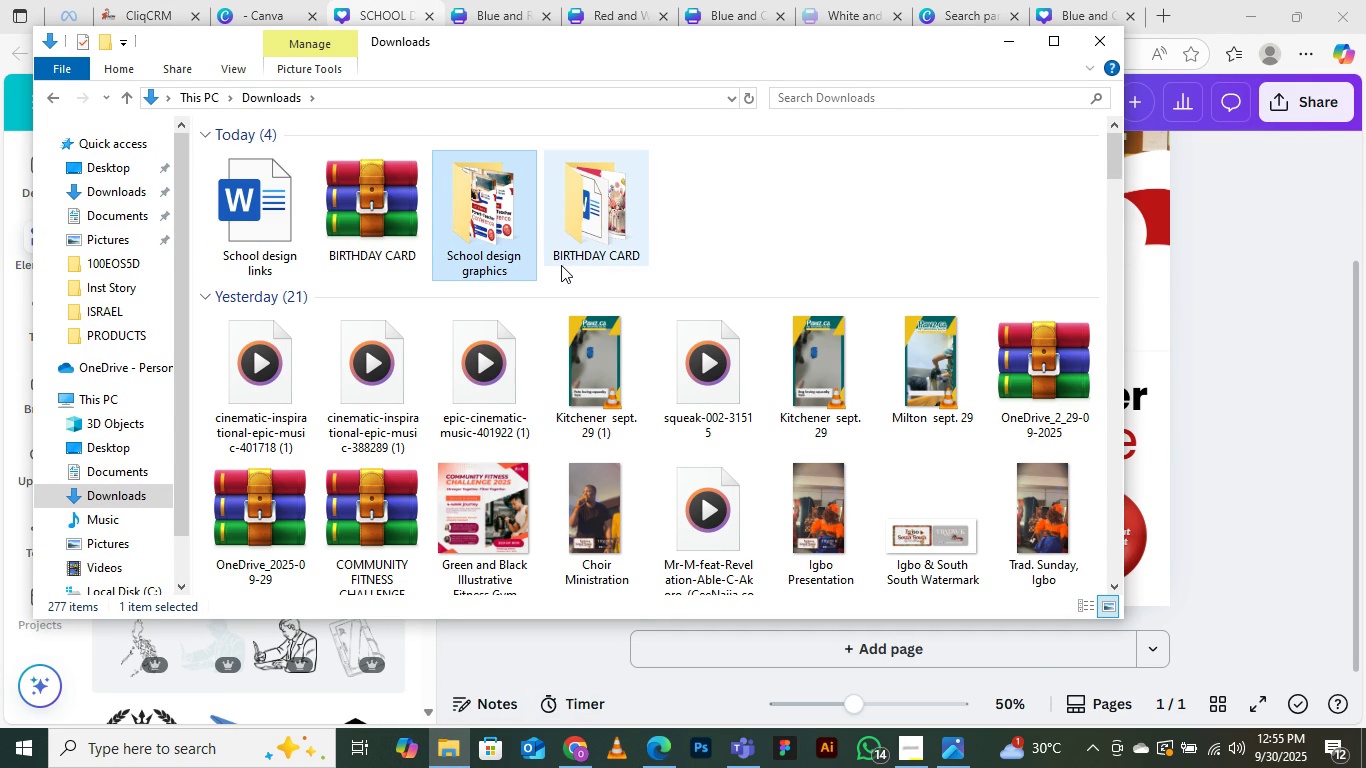 
double_click([259, 193])
 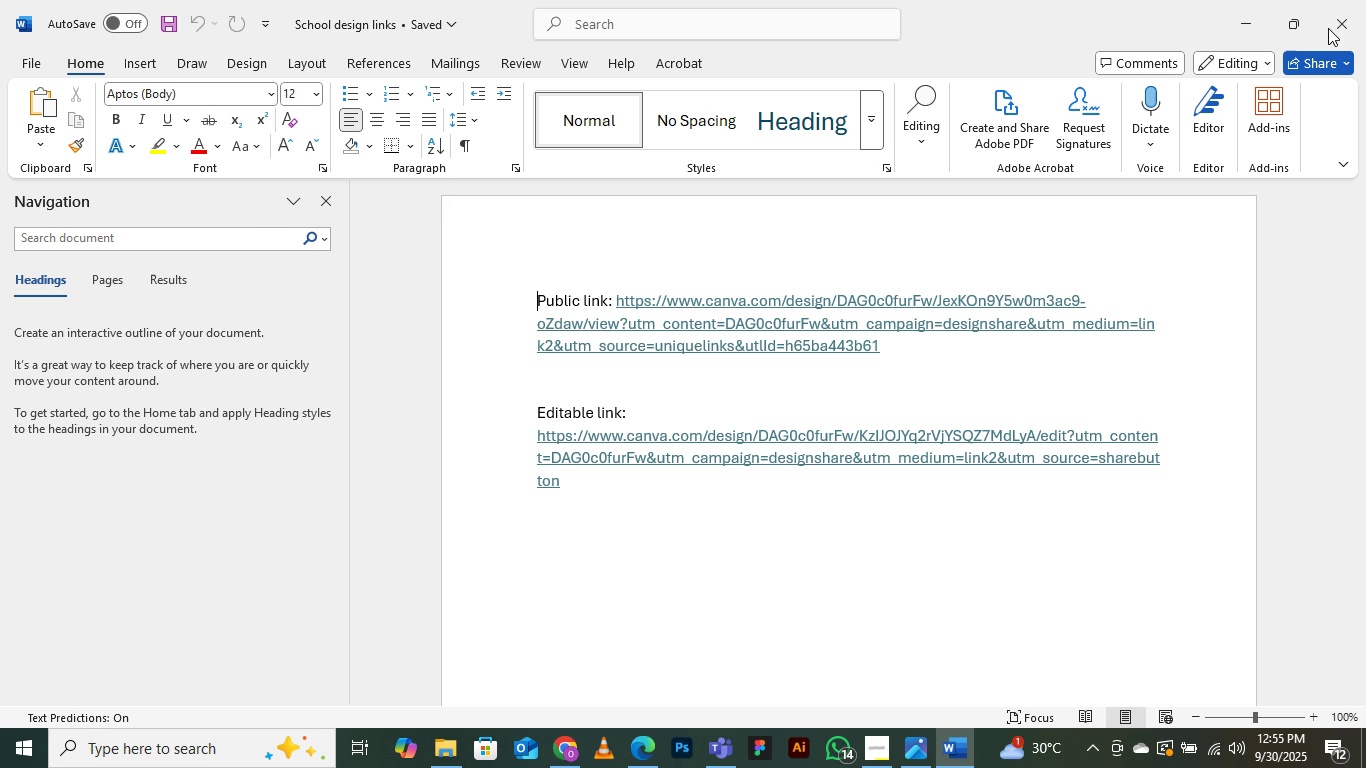 
wait(15.64)
 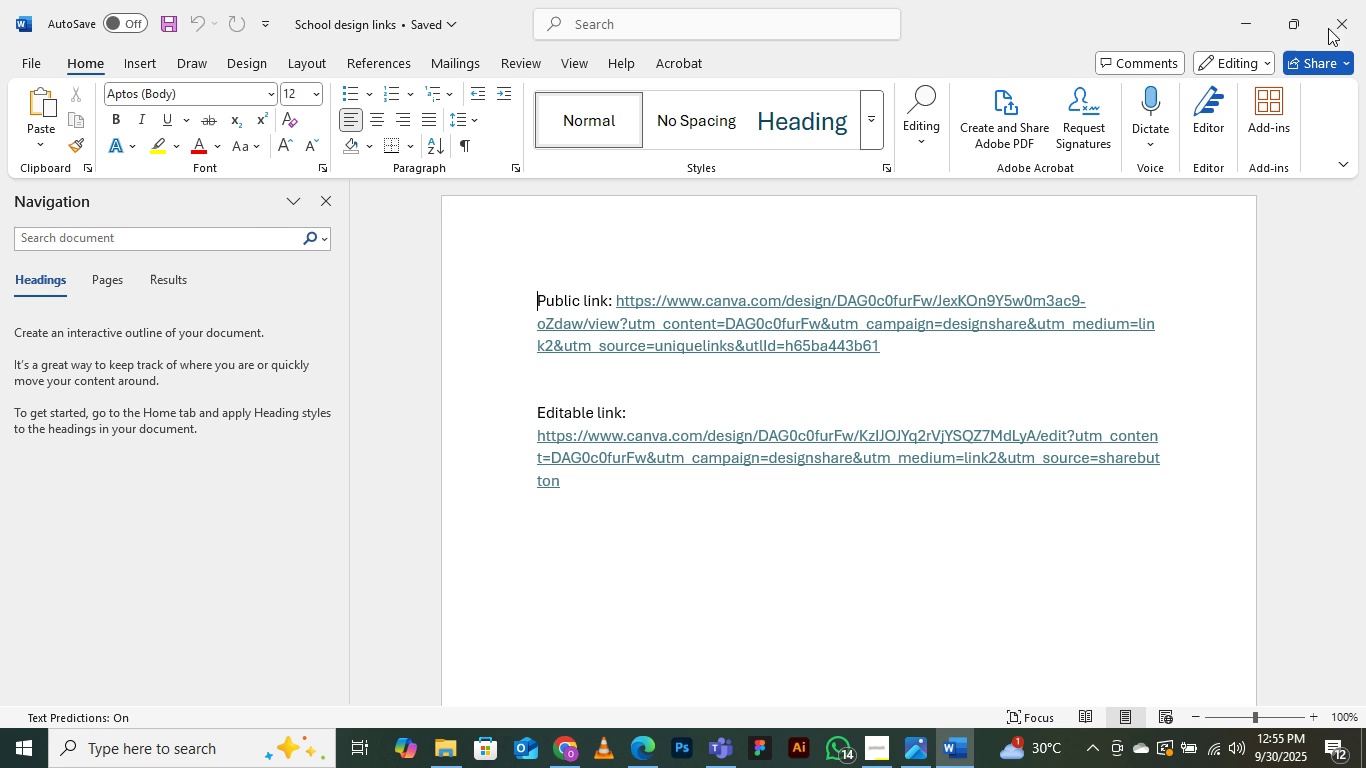 
left_click([1343, 17])
 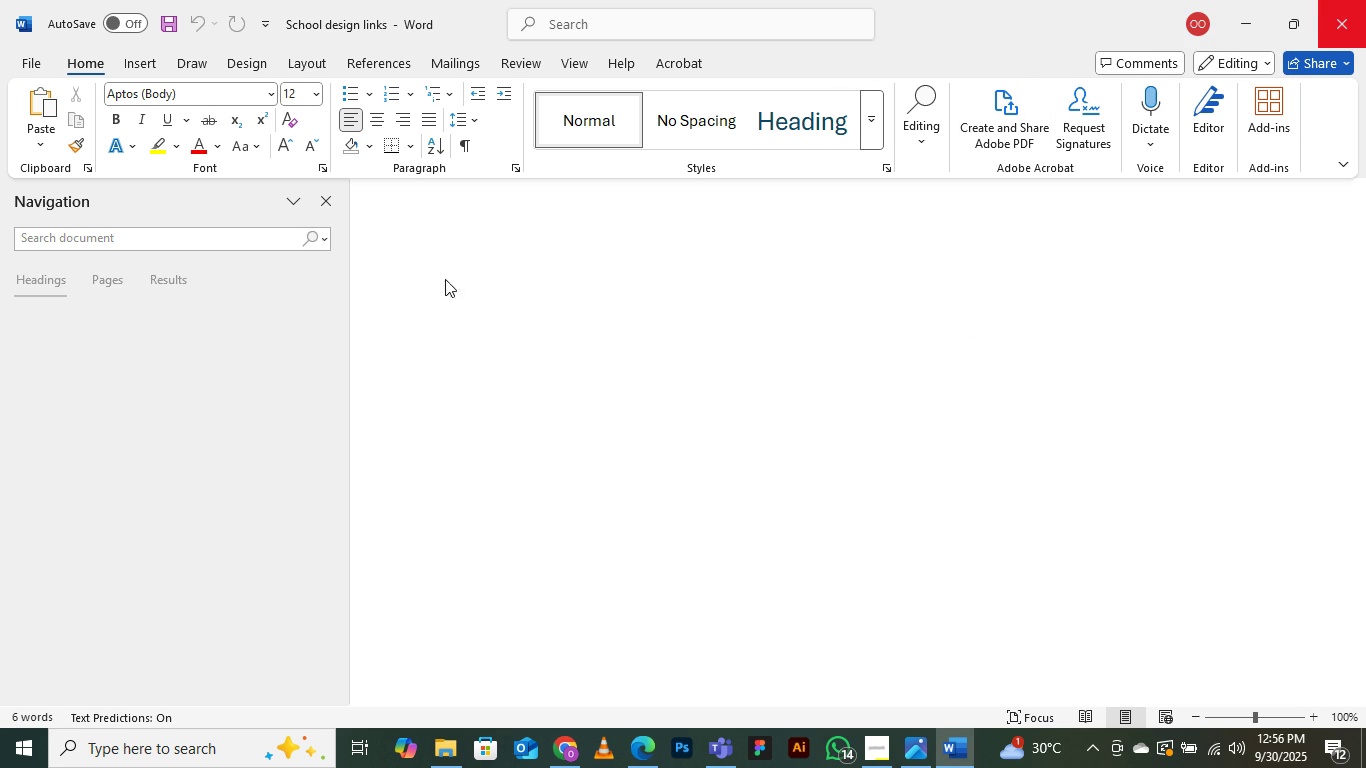 
mouse_move([404, 308])